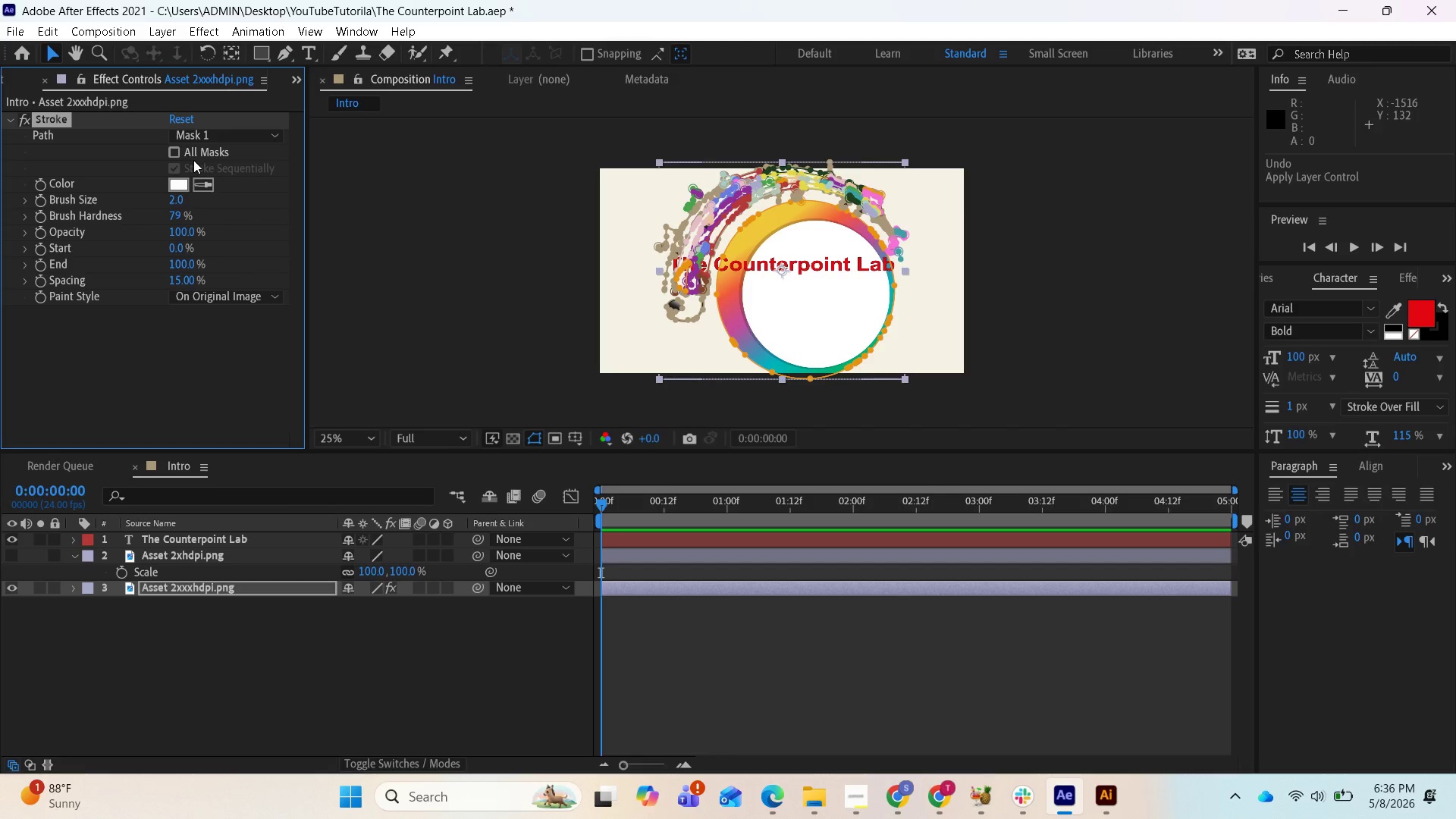 
left_click([173, 154])
 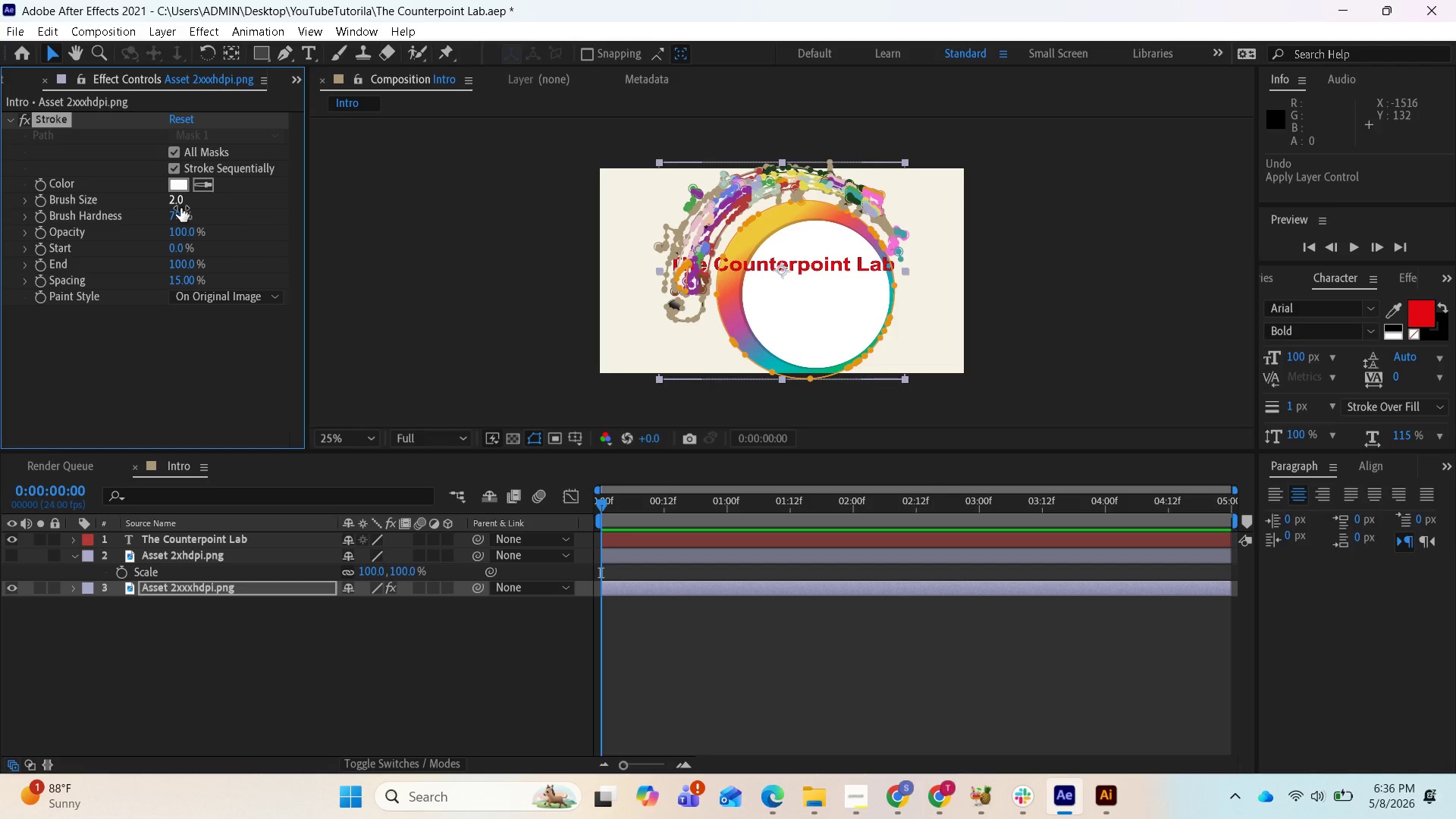 
wait(6.55)
 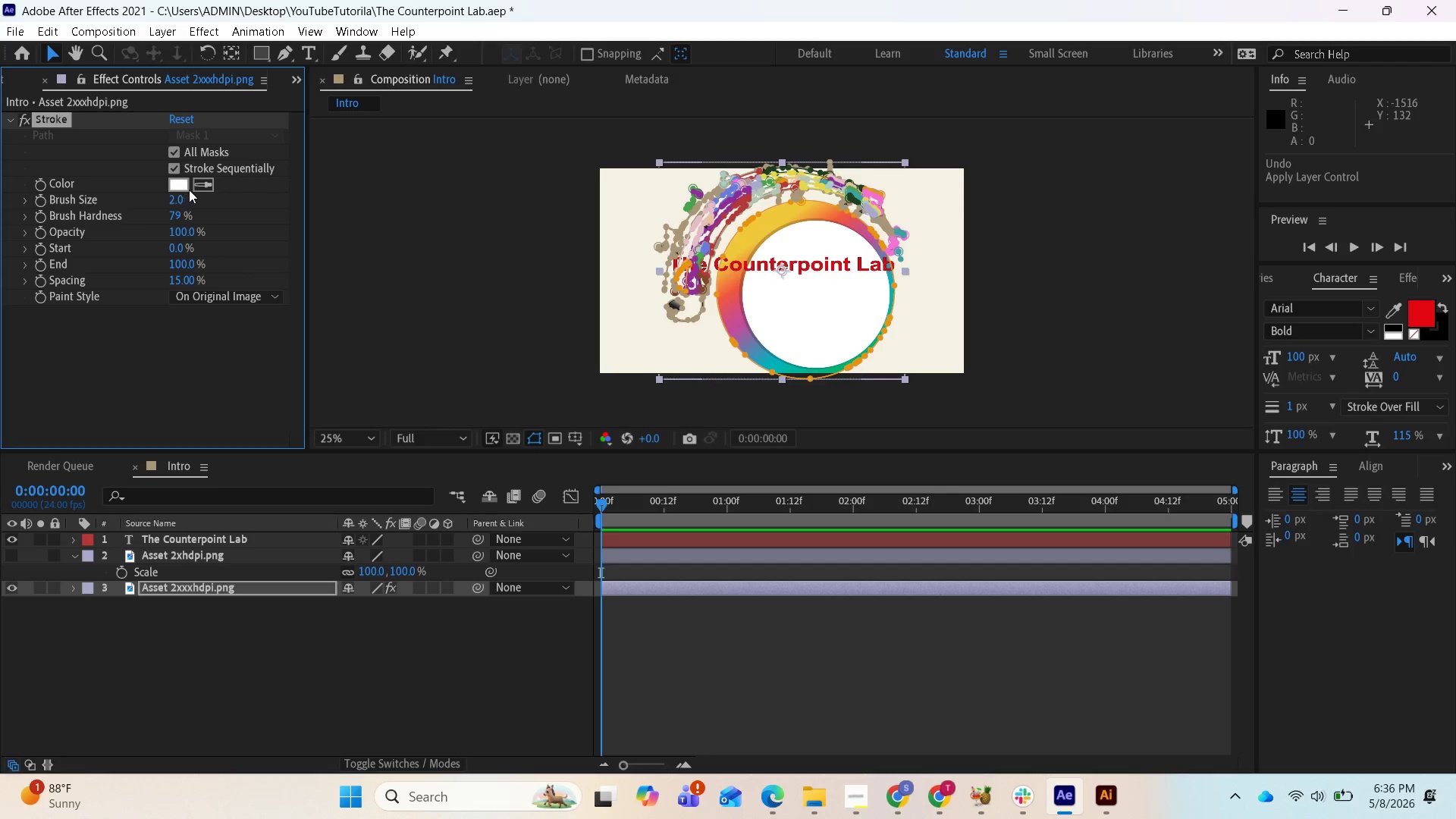 
left_click_drag(start_coordinate=[179, 202], to_coordinate=[128, 219])
 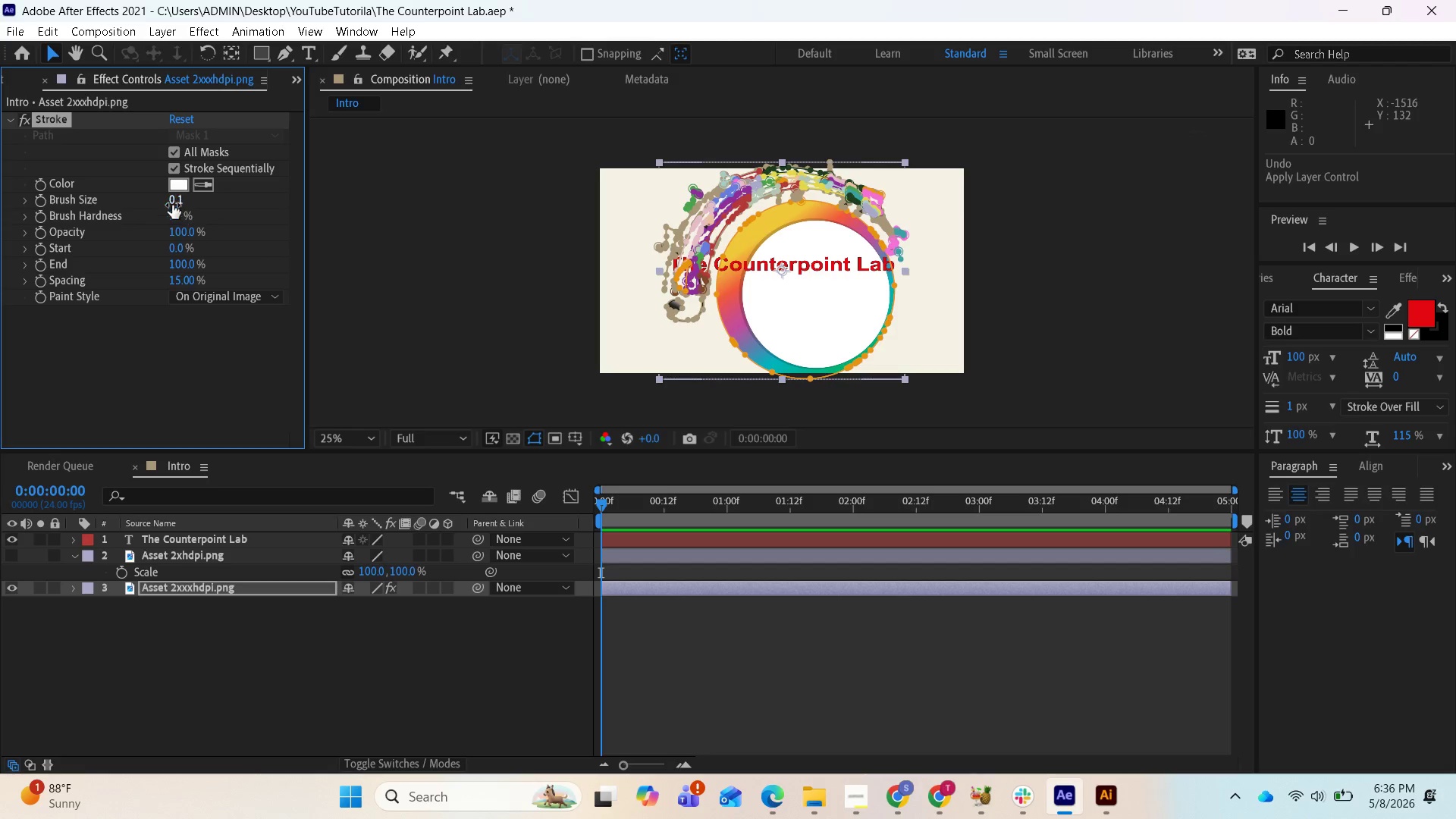 
left_click_drag(start_coordinate=[178, 205], to_coordinate=[500, 230])
 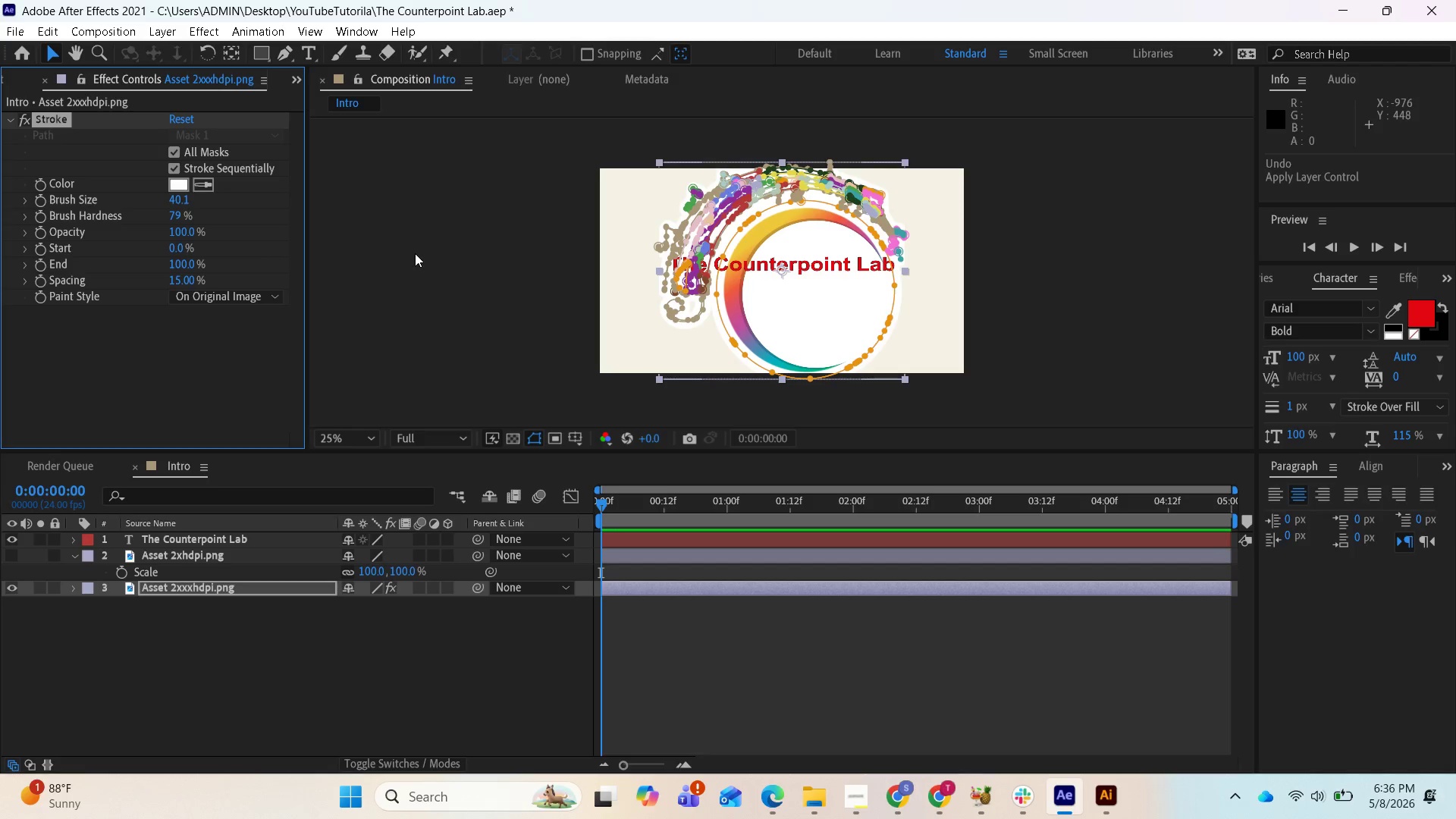 
key(Control+Z)
 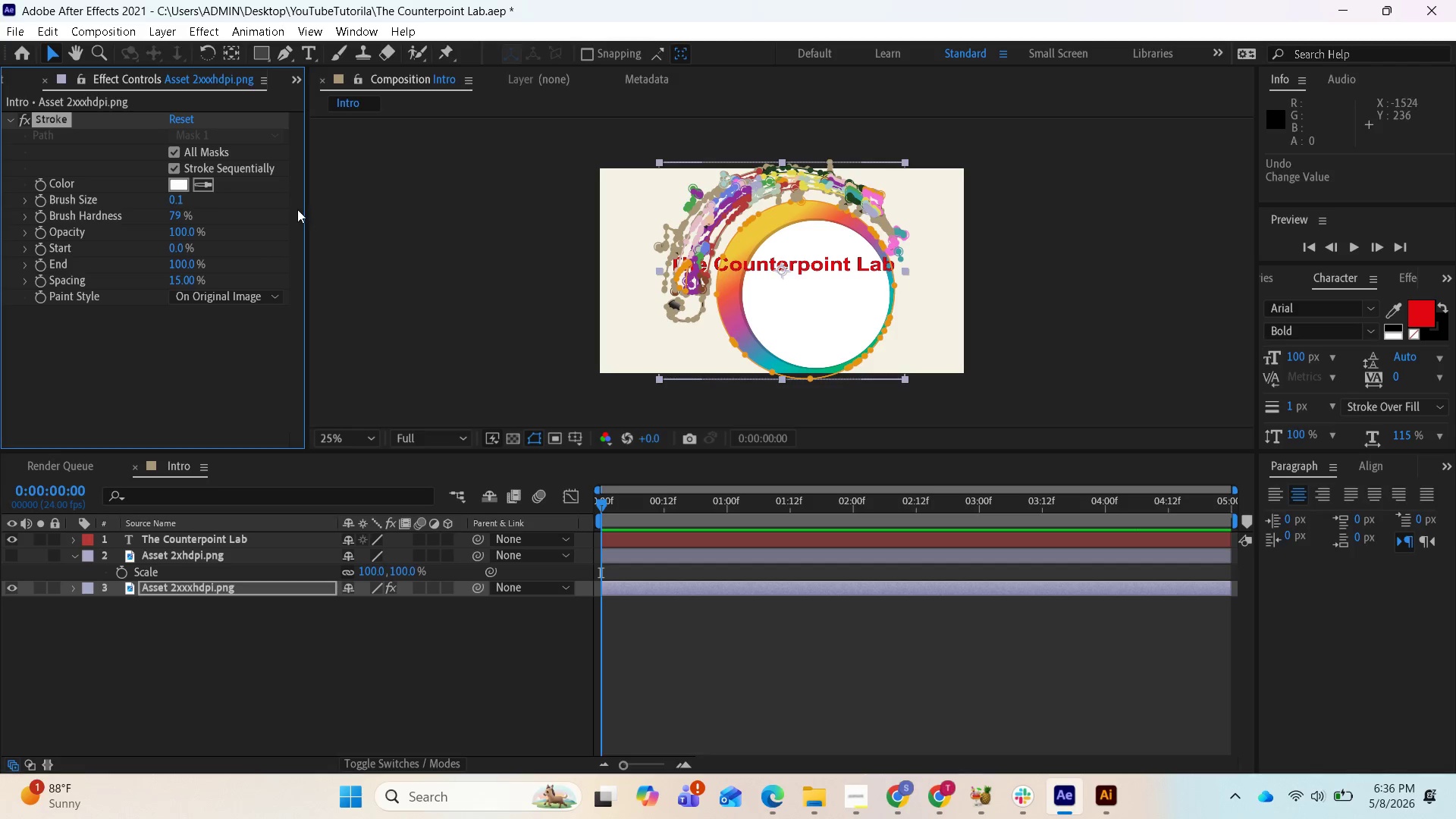 
key(Control+Z)
 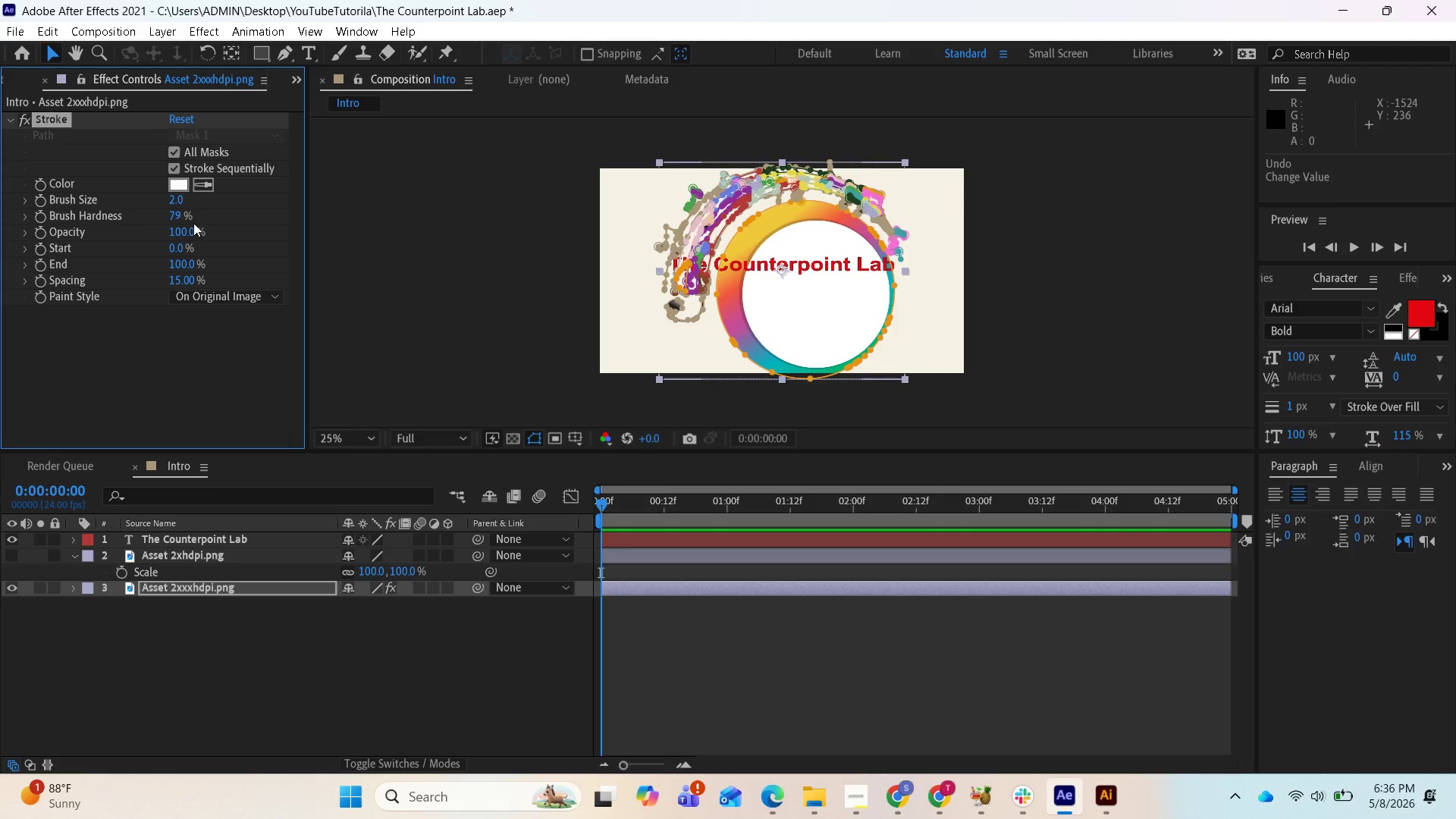 
left_click_drag(start_coordinate=[177, 217], to_coordinate=[32, 231])
 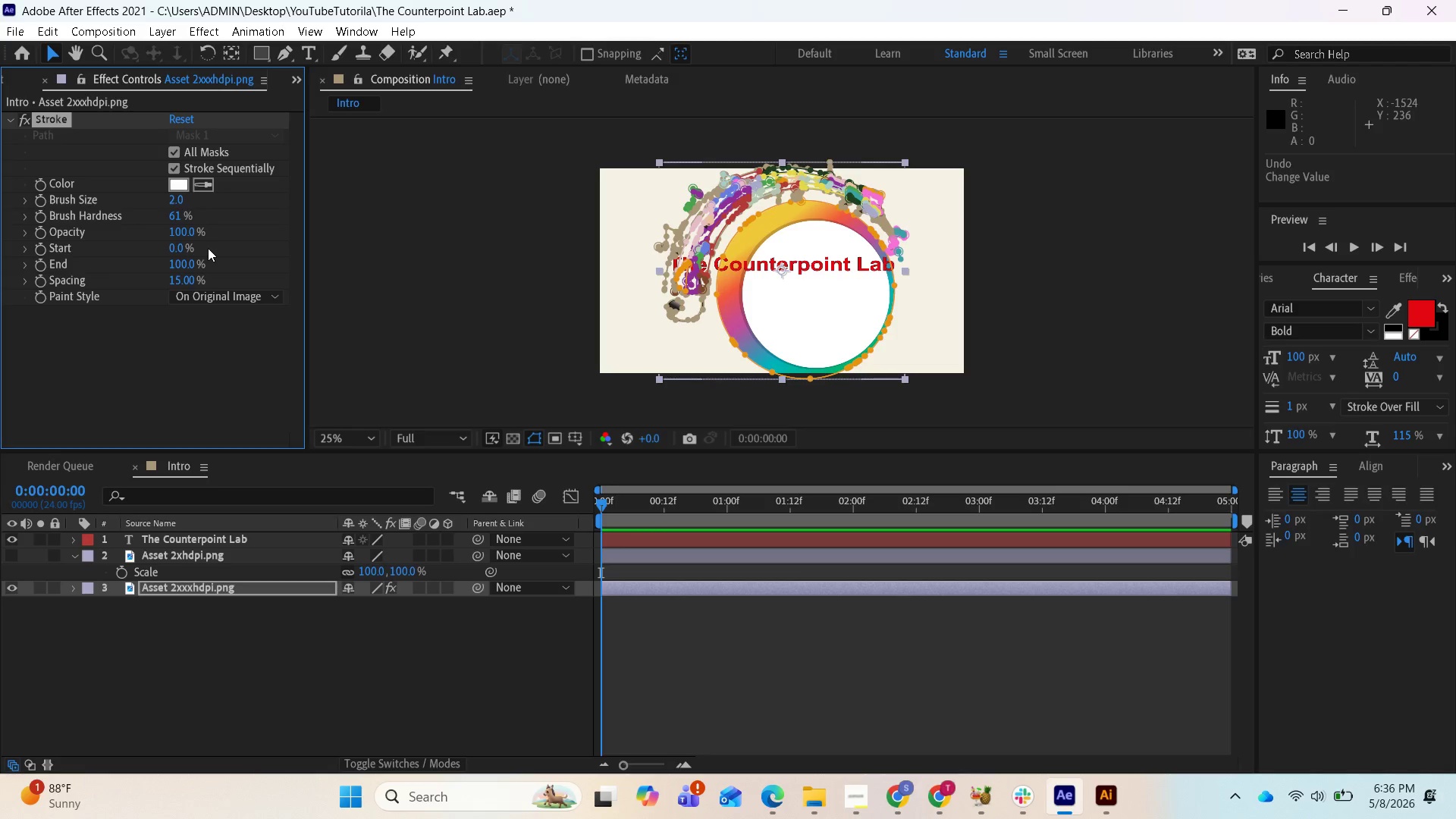 
key(Control+Z)
 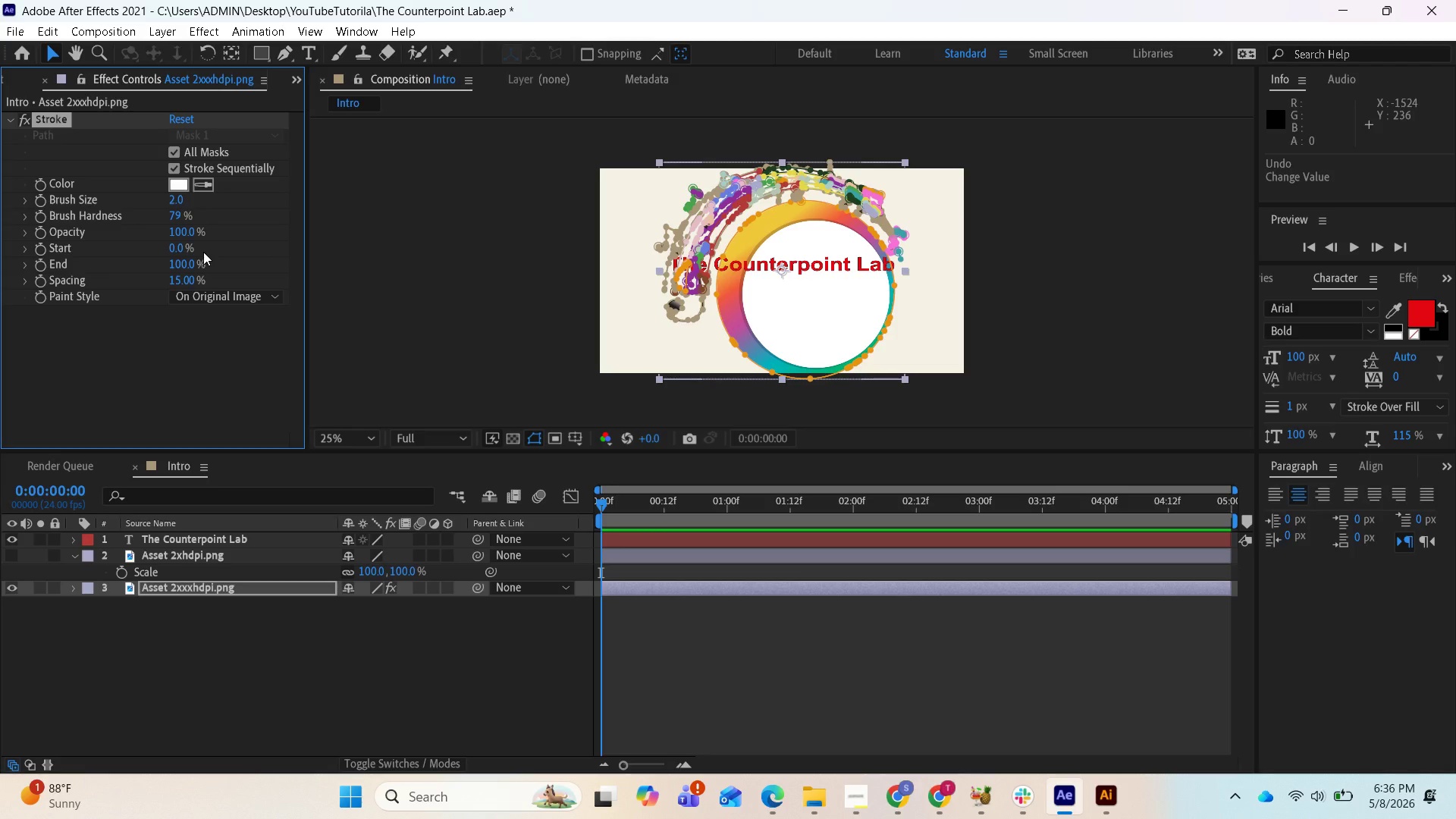 
key(Control+Z)
 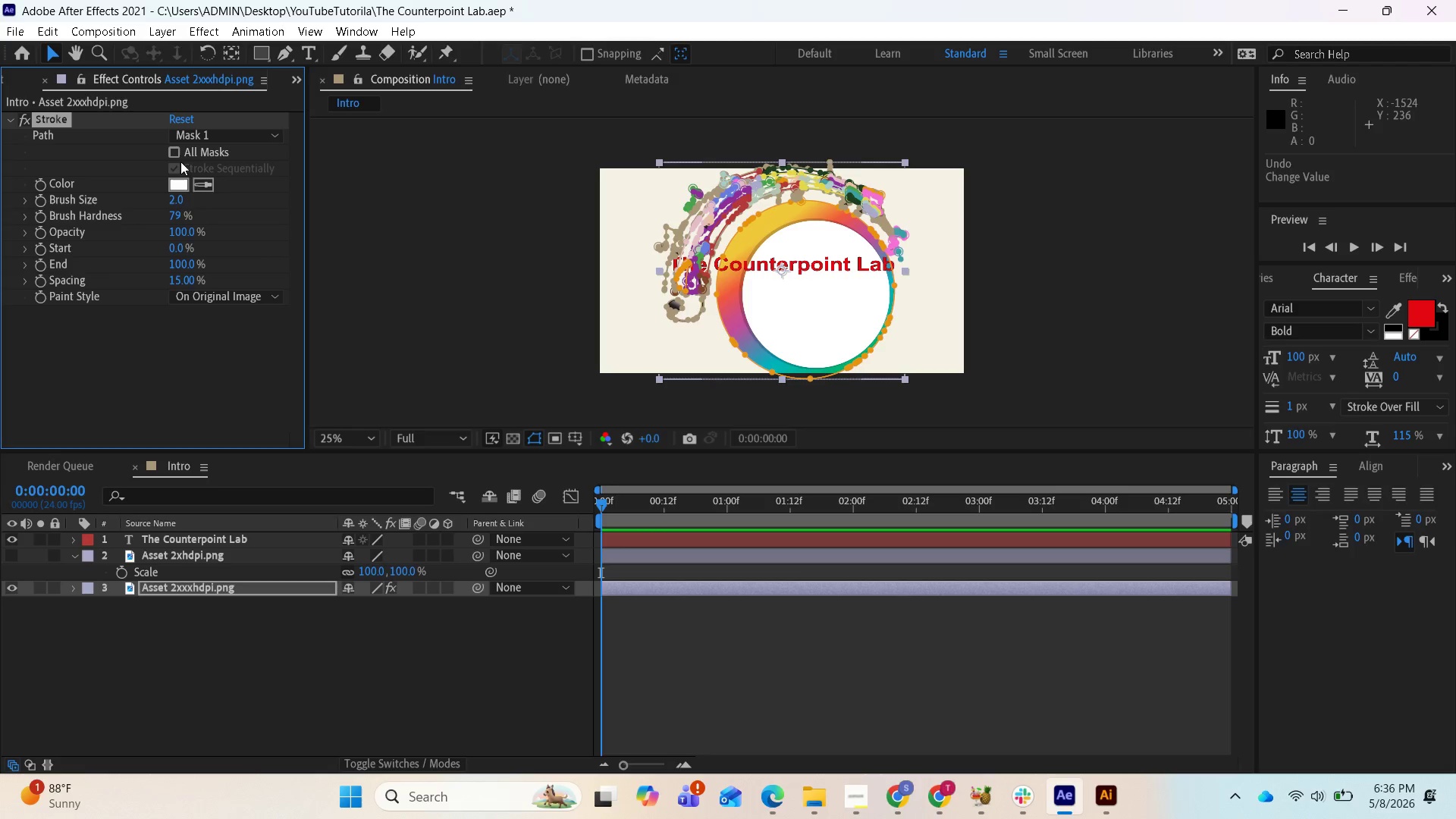 
left_click([177, 155])
 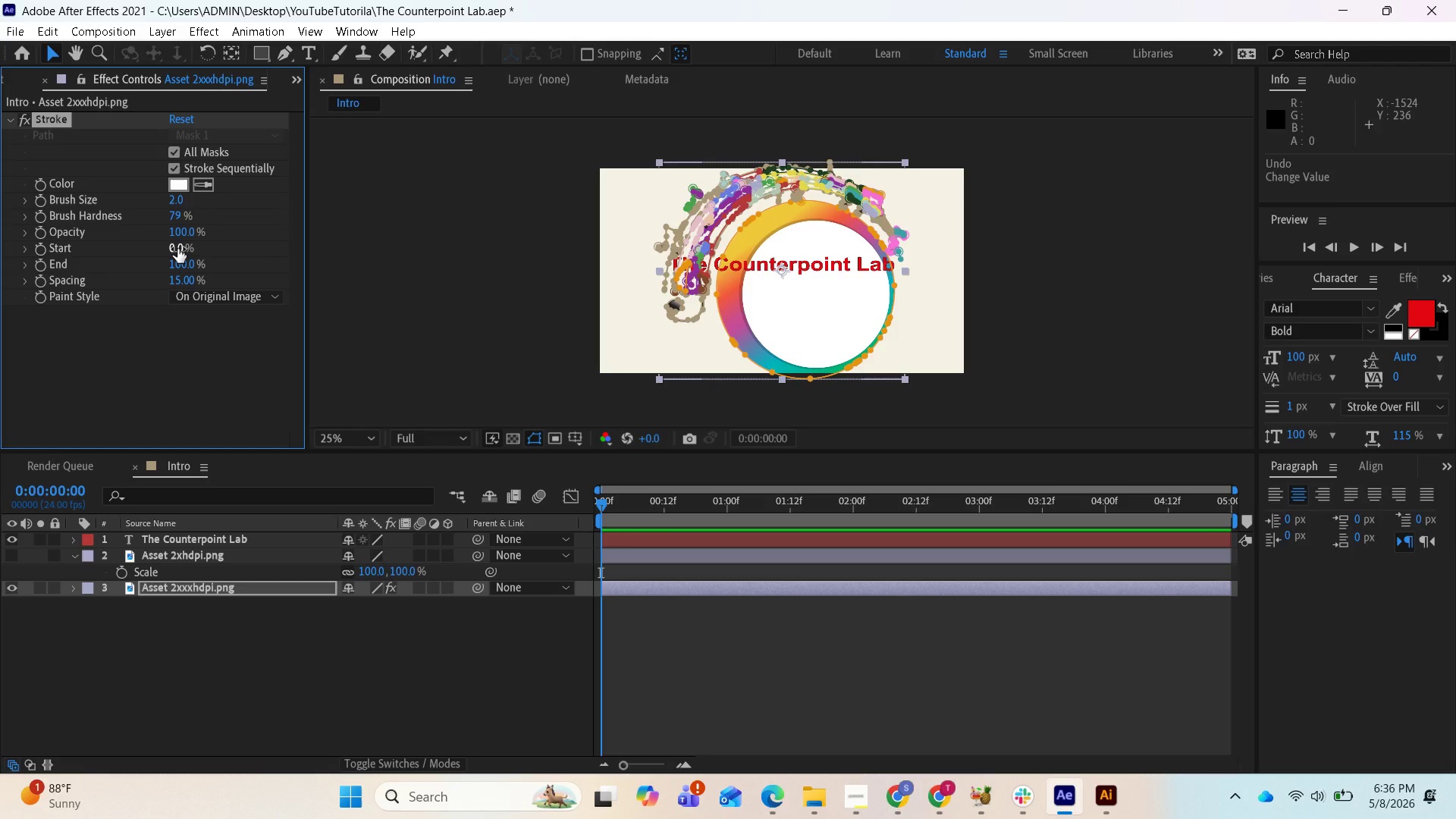 
left_click_drag(start_coordinate=[177, 249], to_coordinate=[313, 262])
 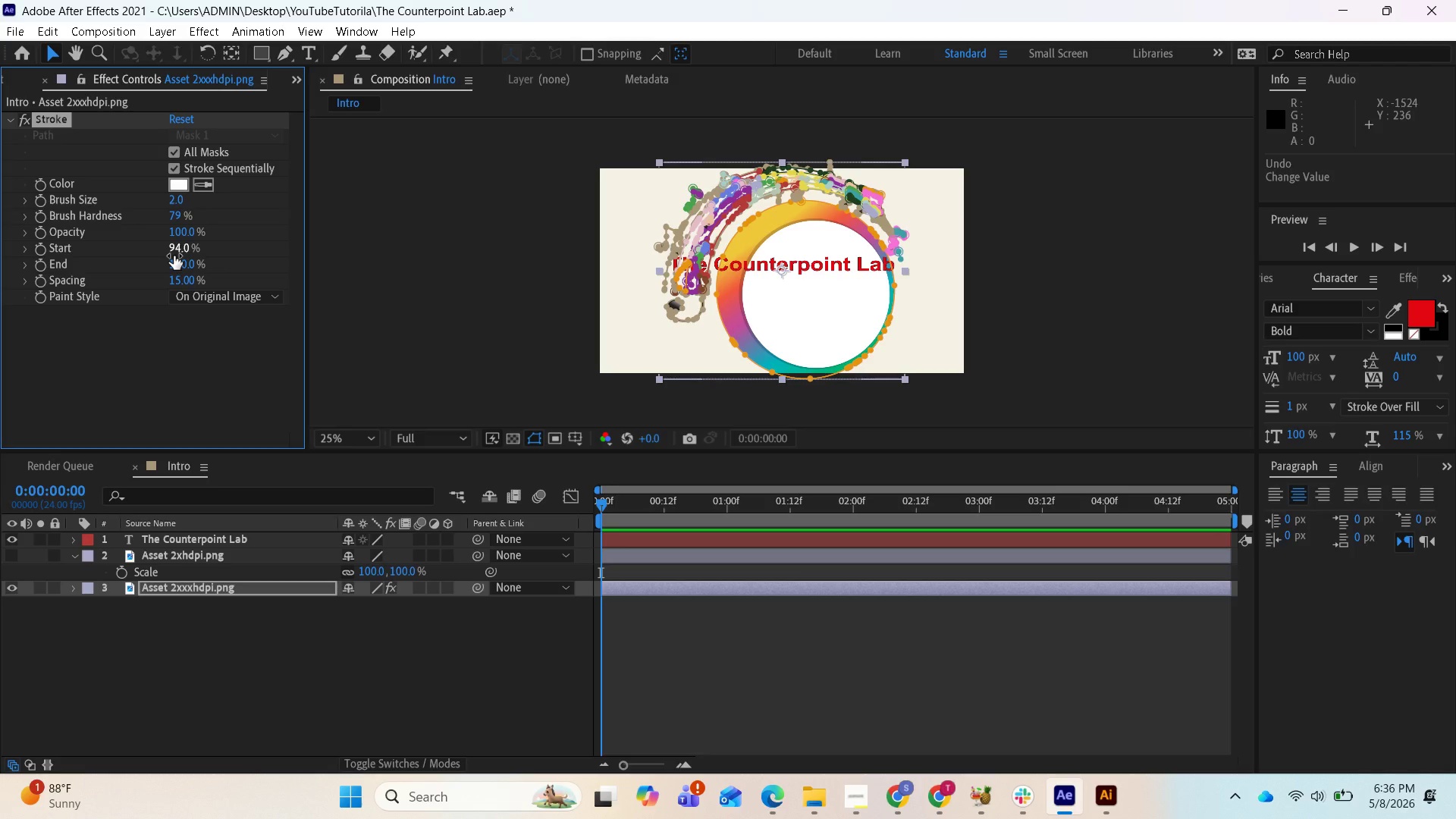 
left_click_drag(start_coordinate=[174, 256], to_coordinate=[209, 253])
 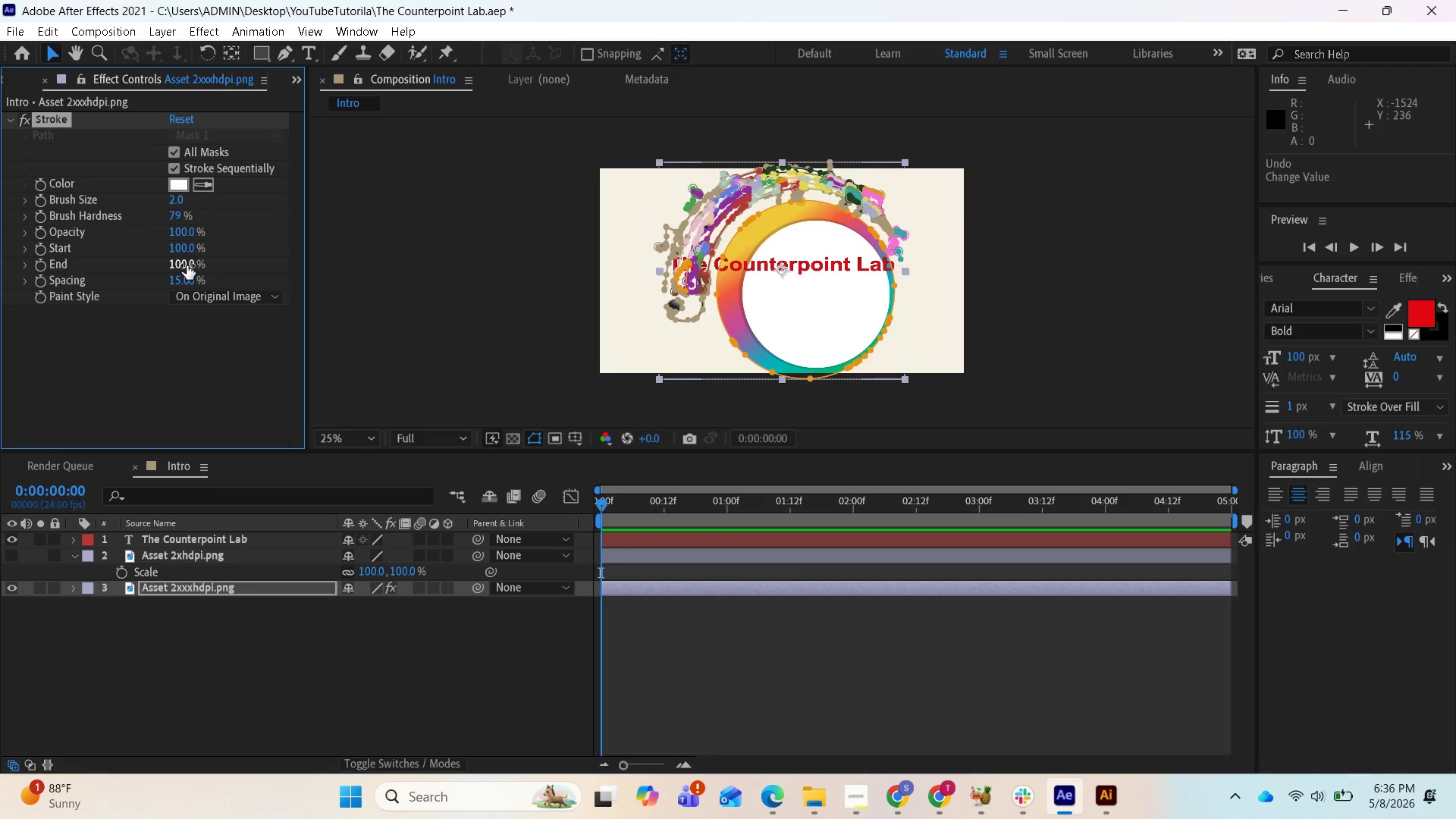 
left_click_drag(start_coordinate=[187, 265], to_coordinate=[8, 271])
 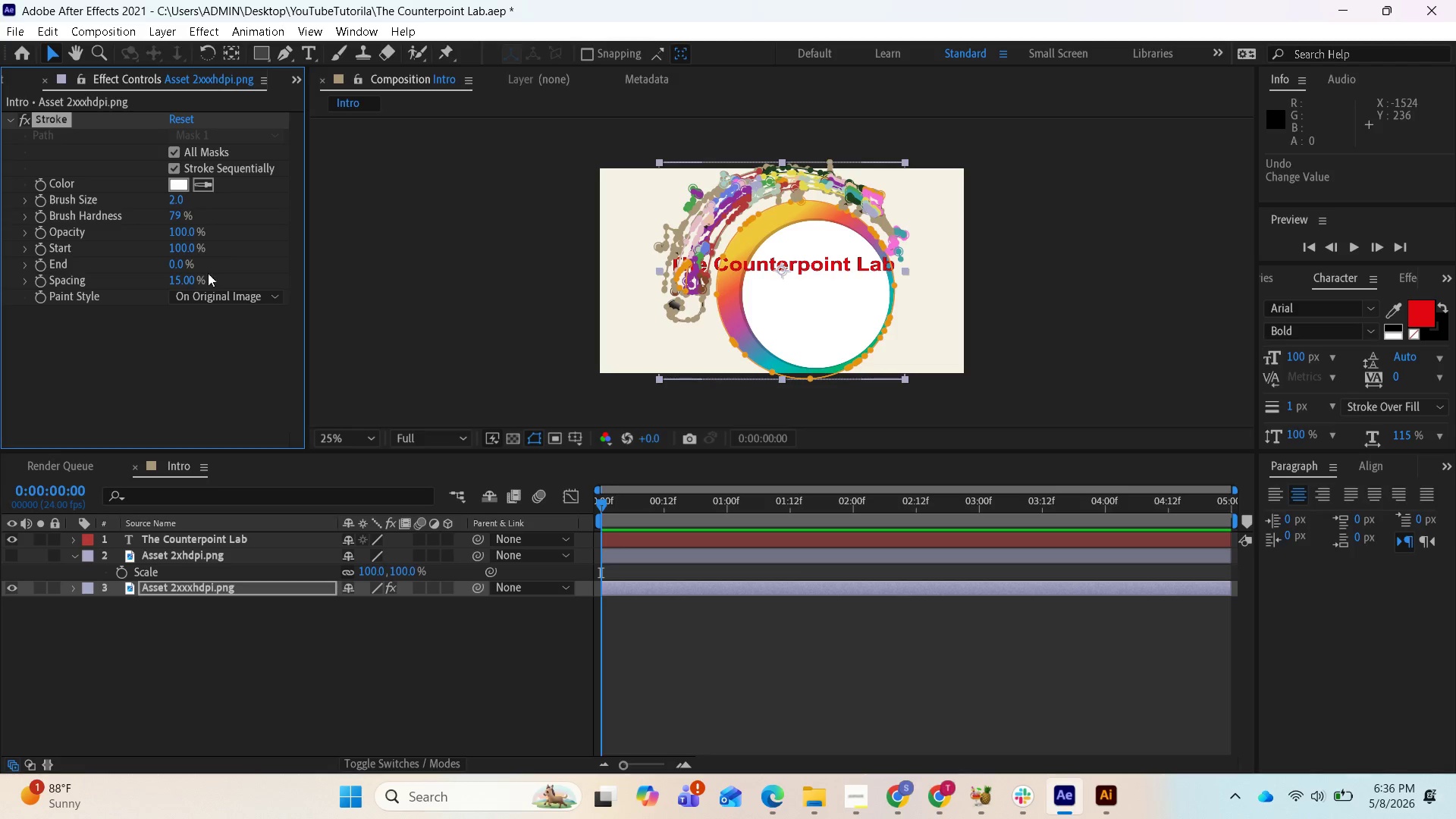 
wait(6.7)
 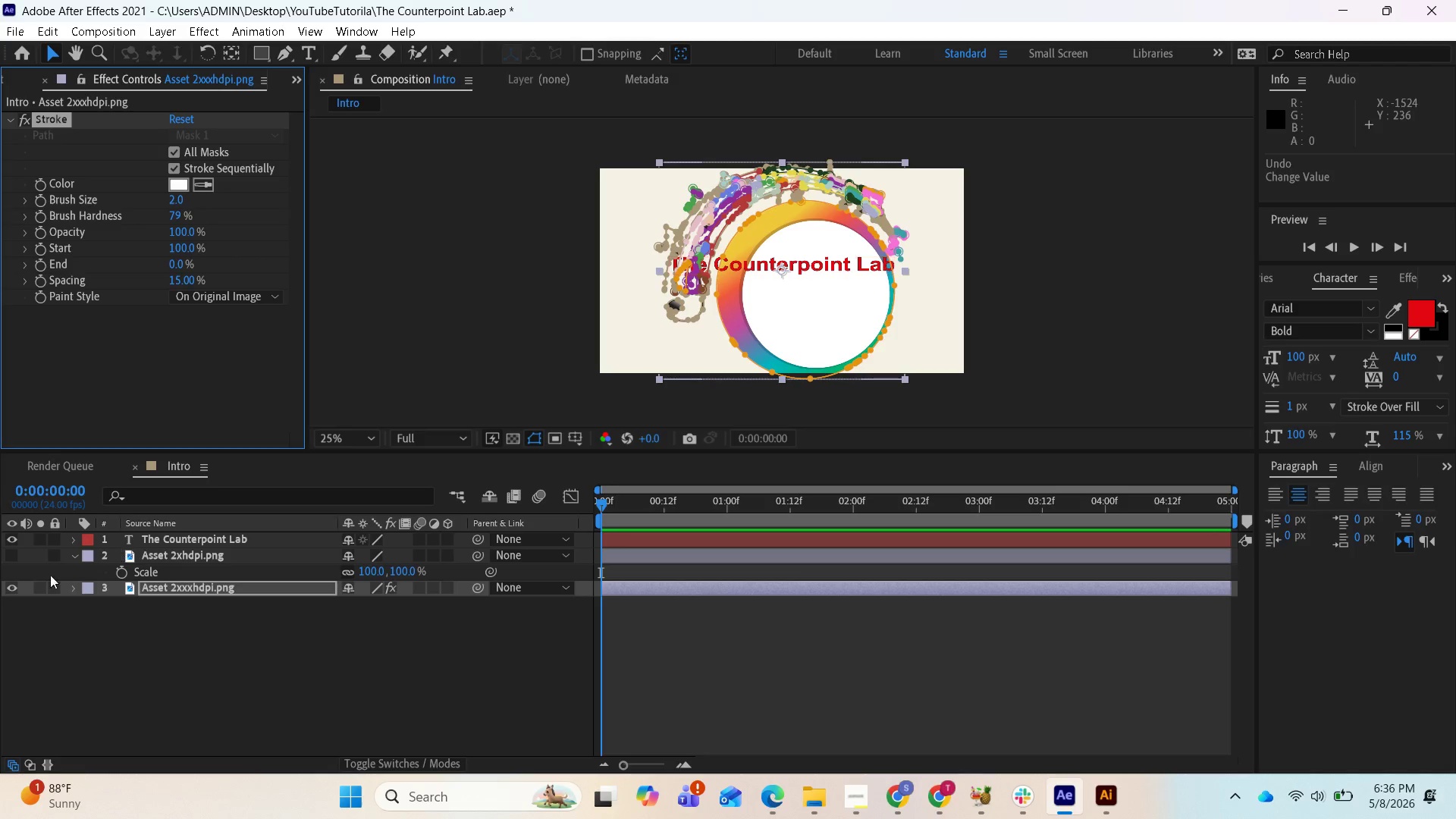 
left_click([350, 617])
 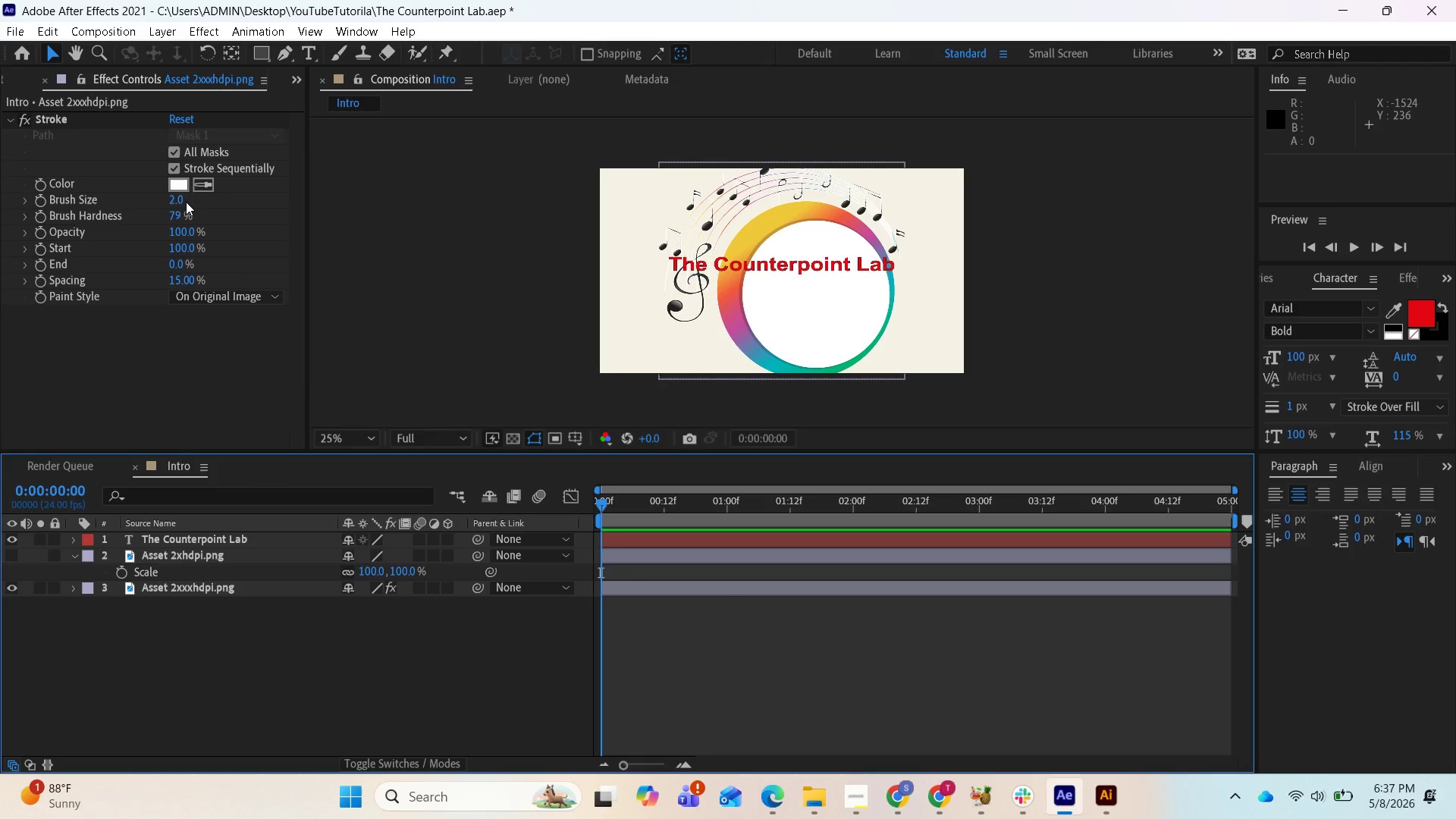 
wait(5.16)
 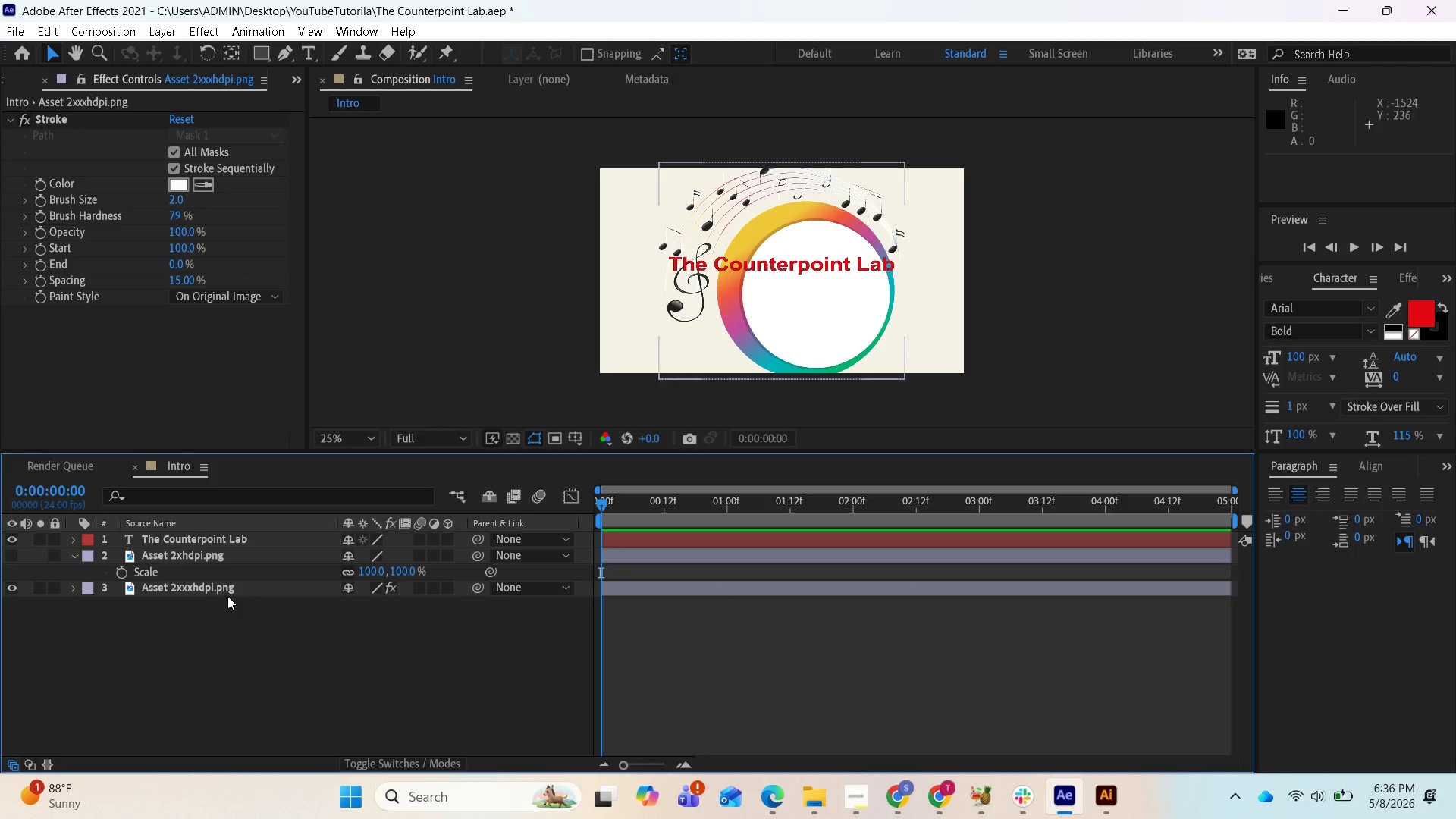 
left_click_drag(start_coordinate=[180, 233], to_coordinate=[235, 237])
 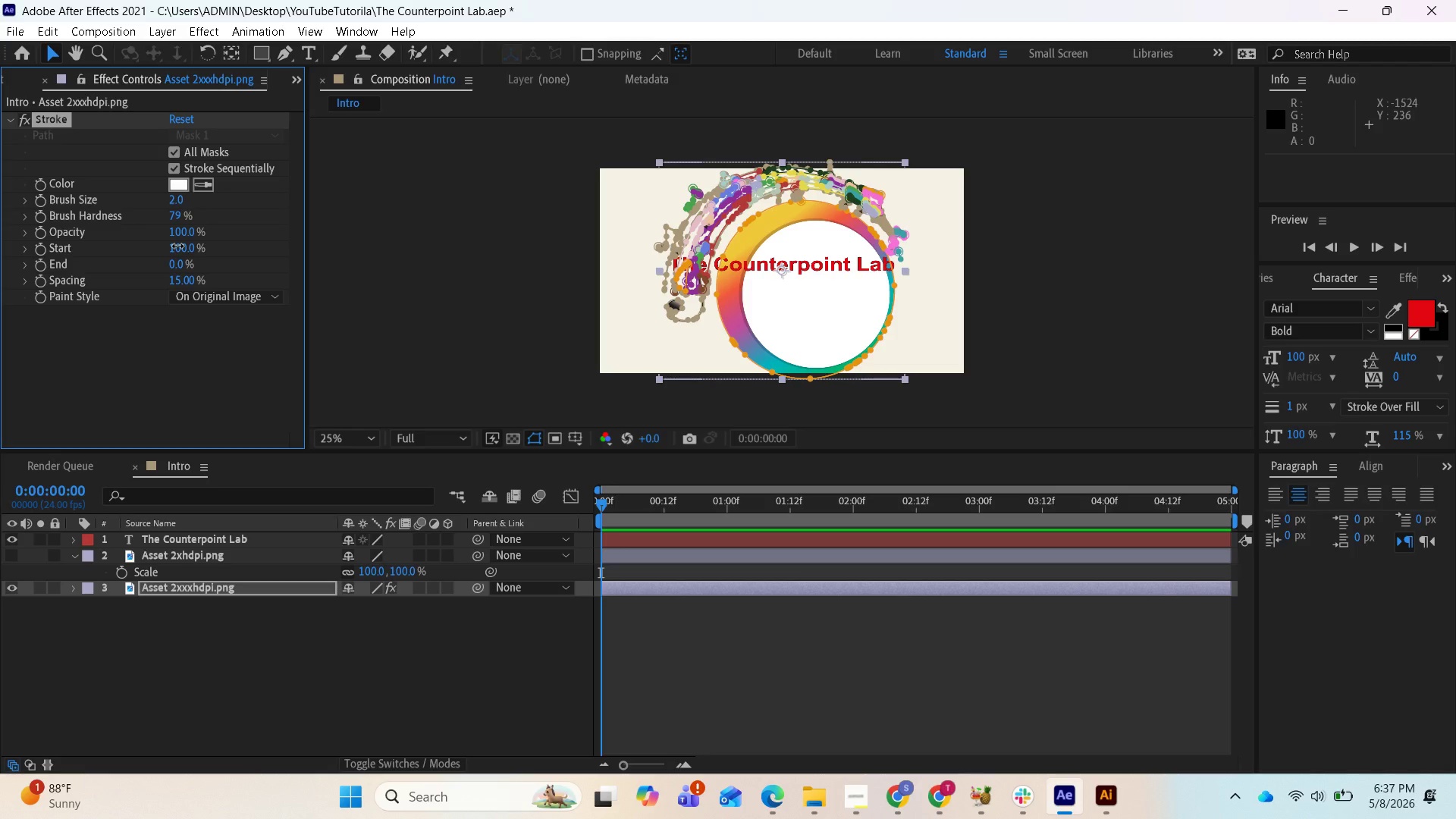 
left_click([177, 246])
 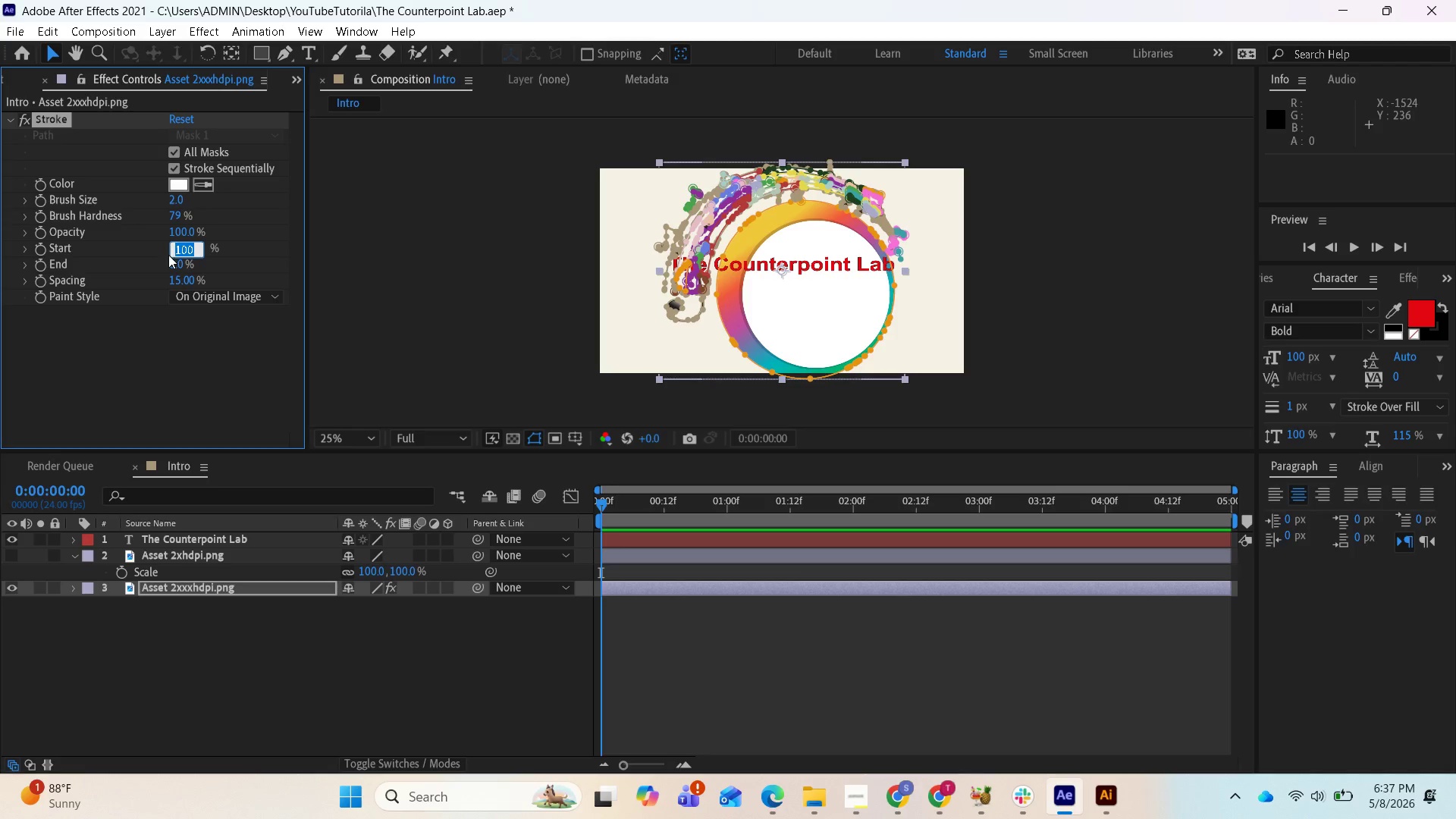 
left_click([193, 268])
 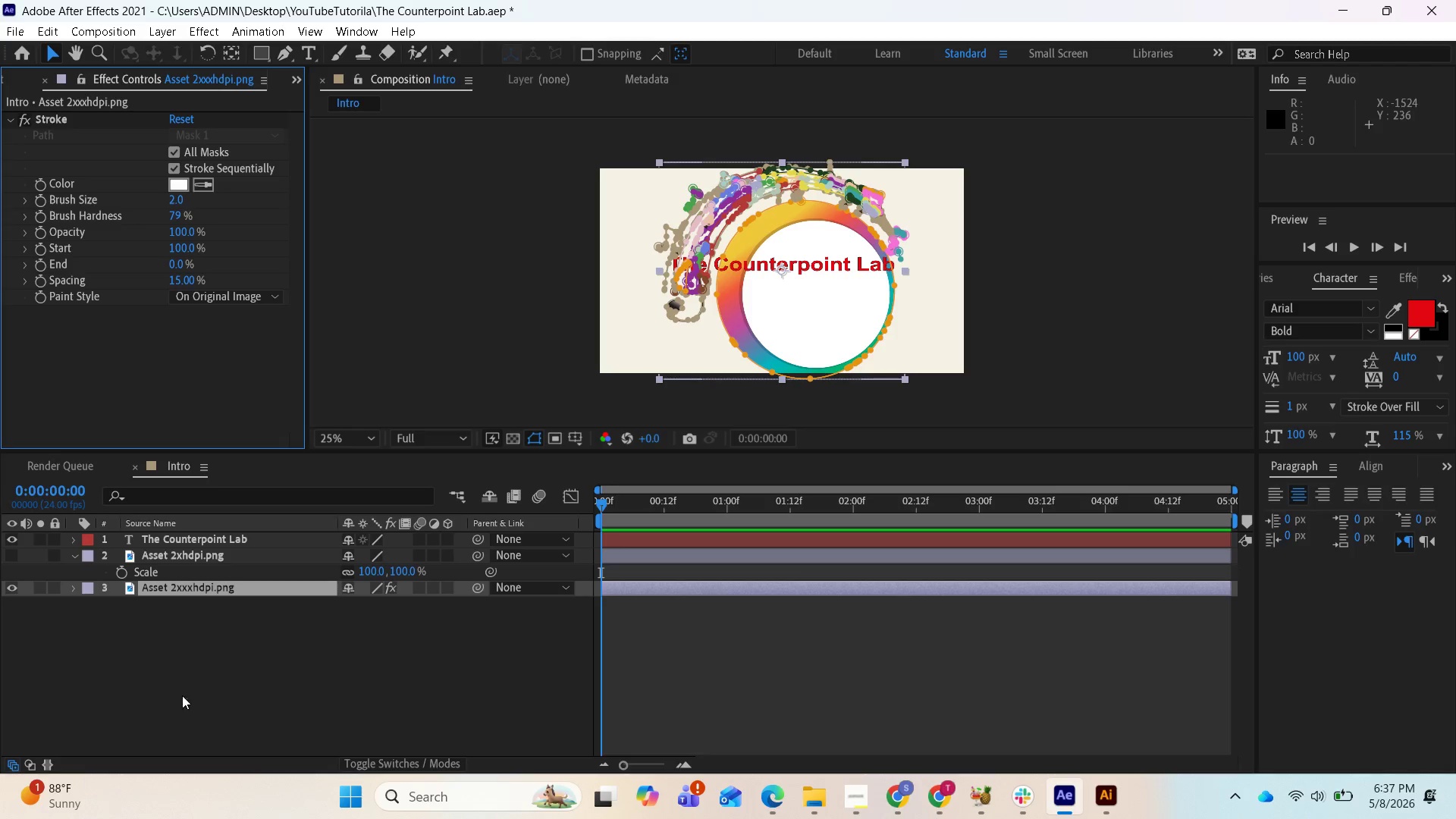 
left_click([177, 720])
 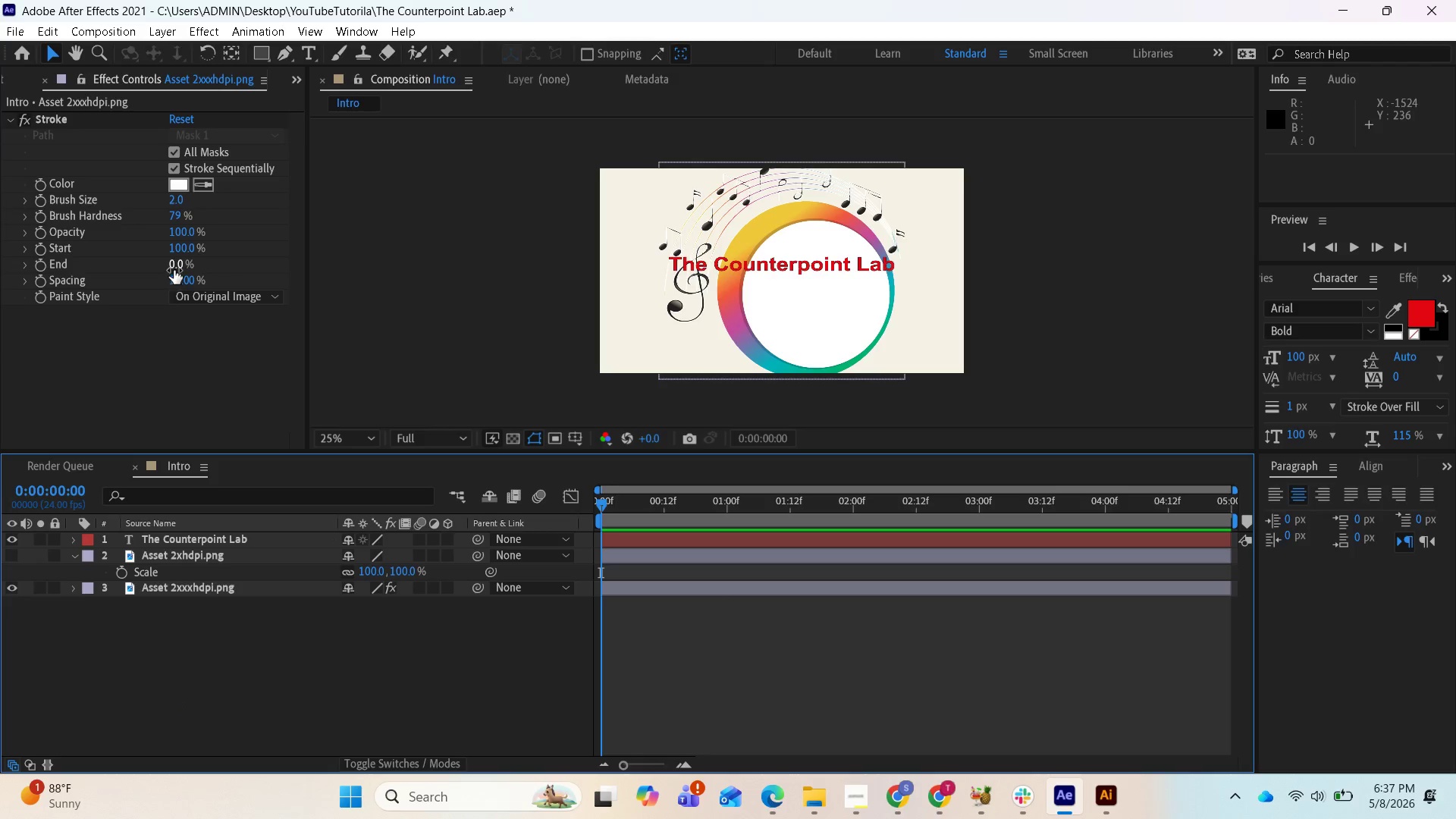 
left_click_drag(start_coordinate=[174, 266], to_coordinate=[291, 274])
 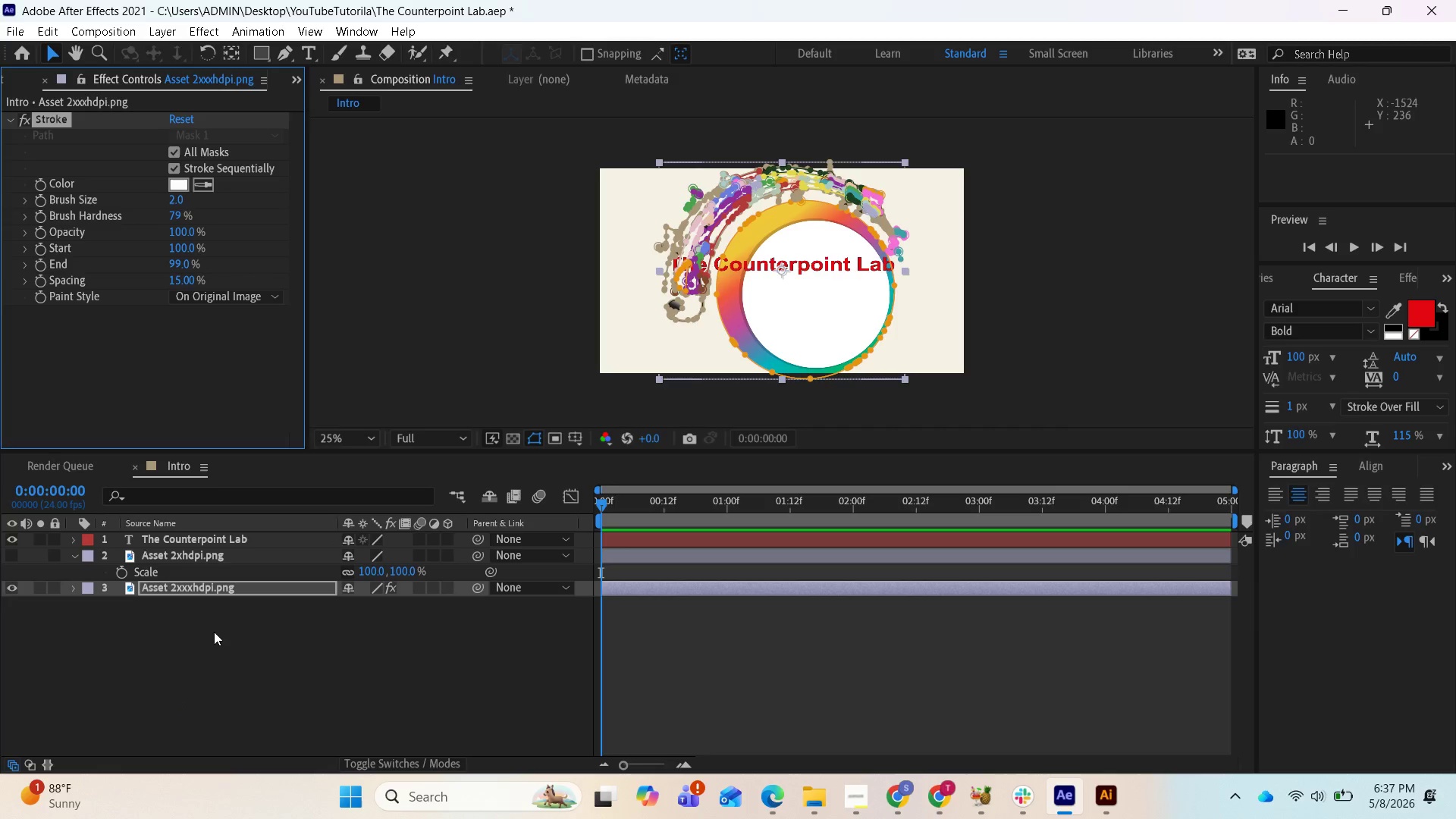 
left_click([213, 634])
 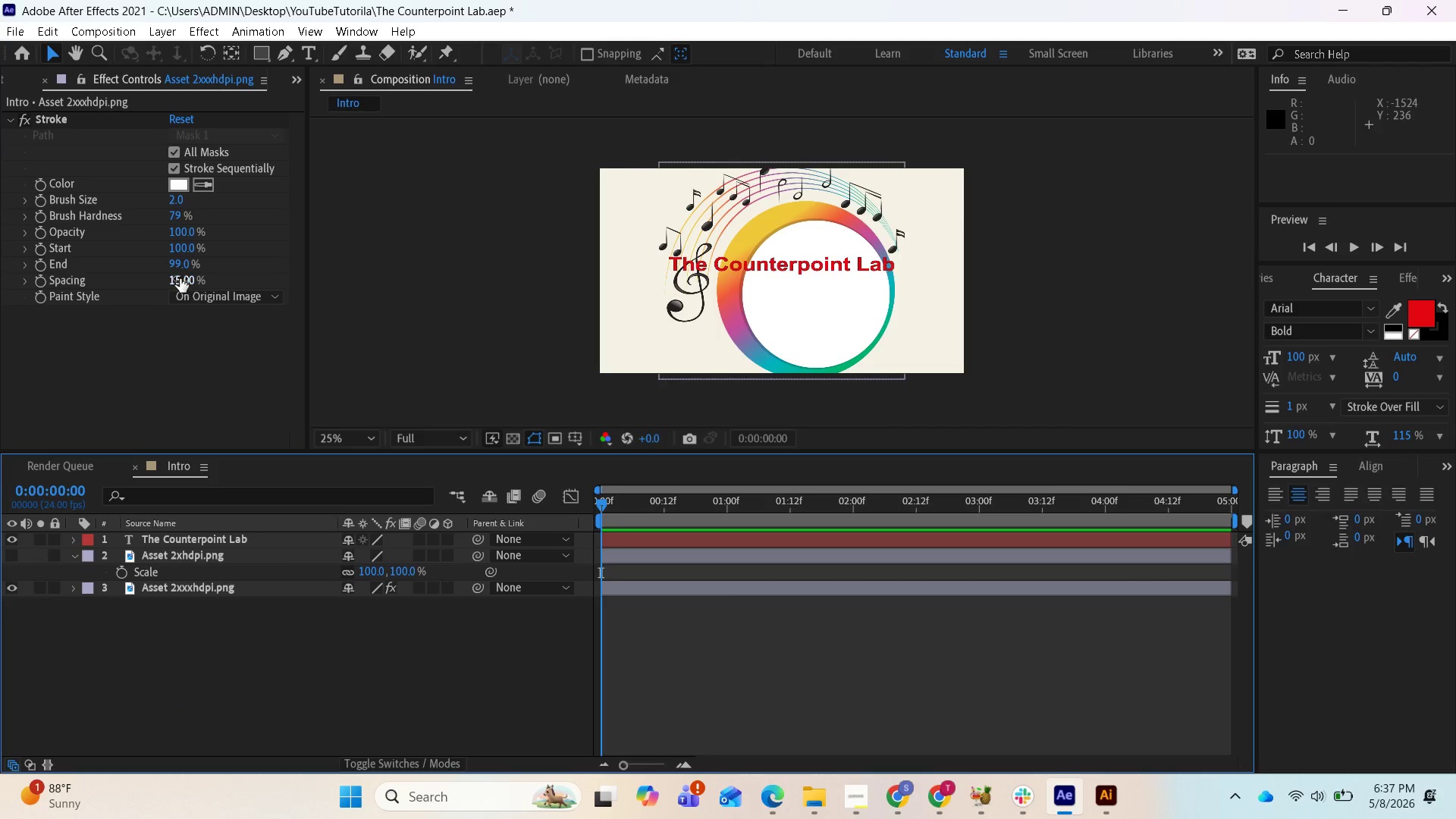 
left_click_drag(start_coordinate=[178, 269], to_coordinate=[265, 283])
 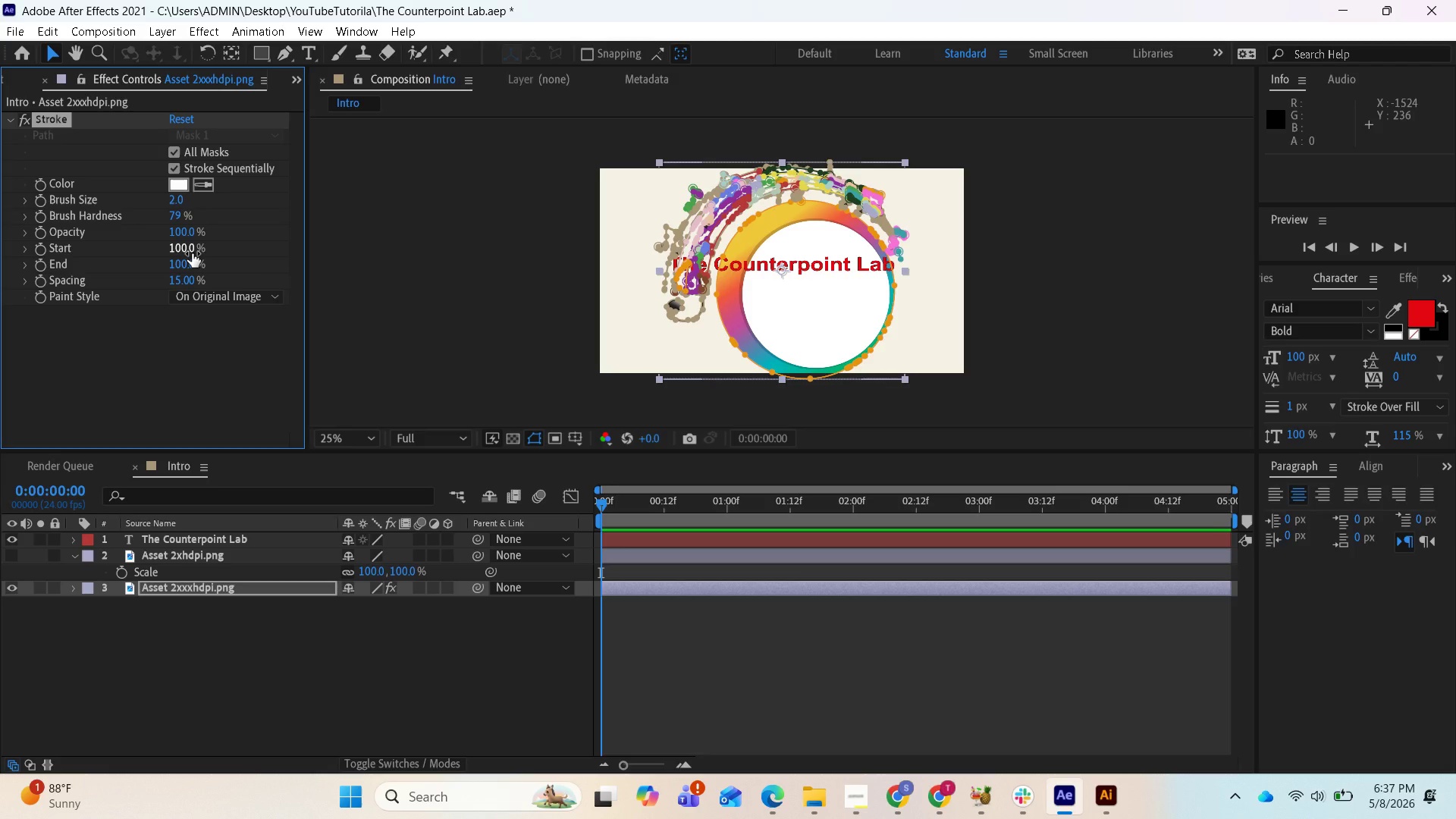 
left_click_drag(start_coordinate=[190, 252], to_coordinate=[19, 287])
 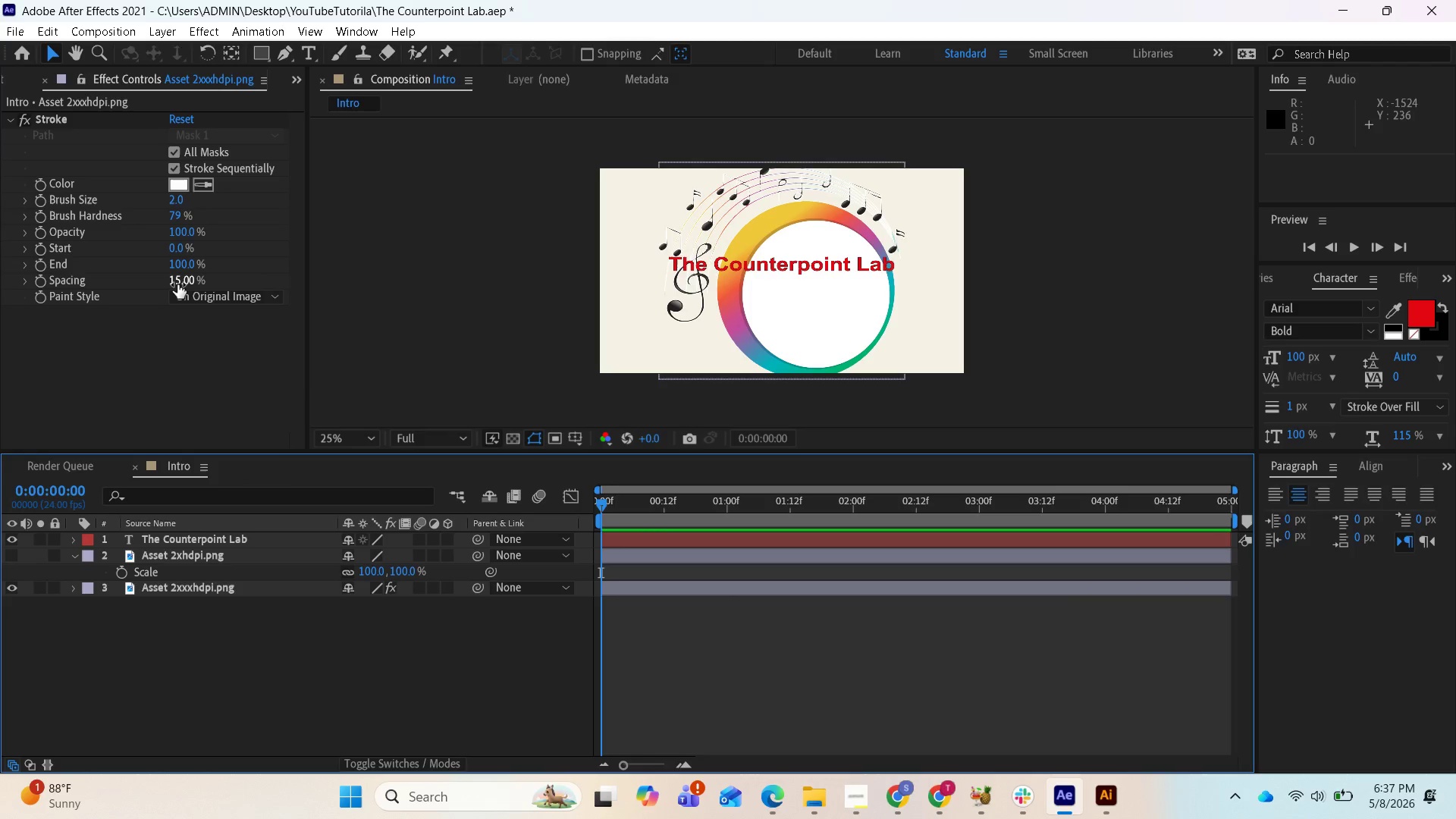 
wait(7.77)
 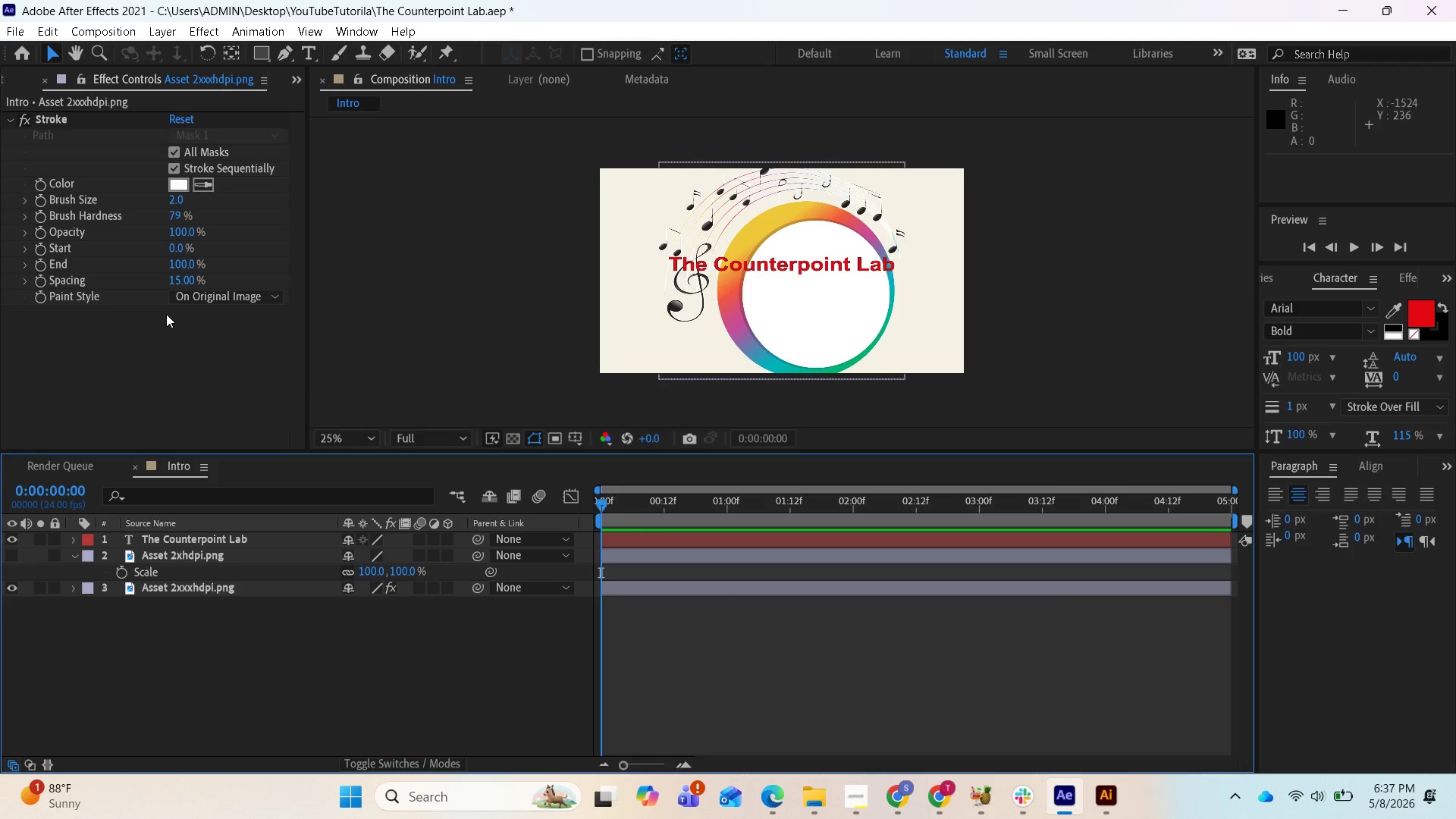 
left_click([209, 300])
 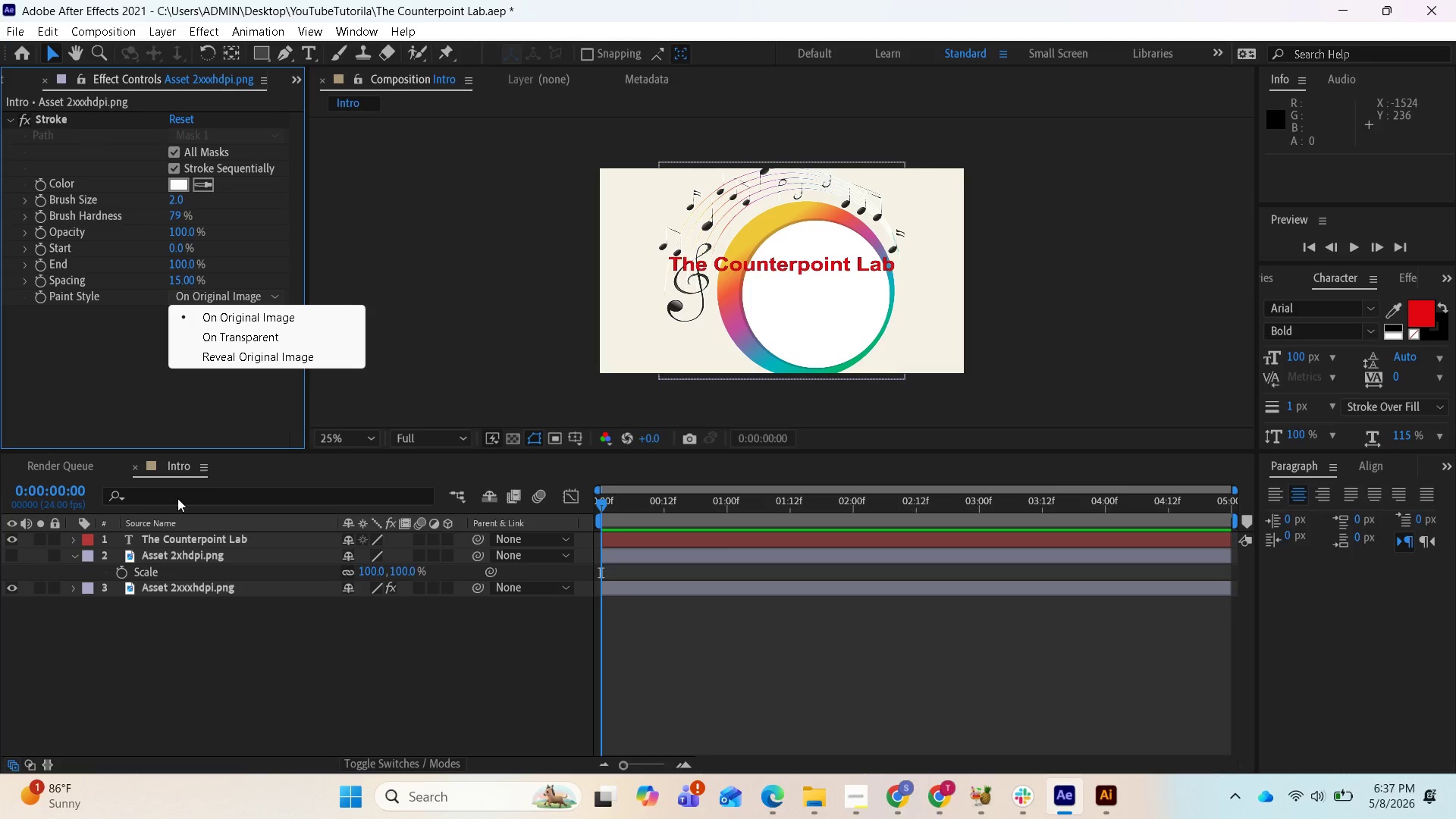 
left_click([140, 669])
 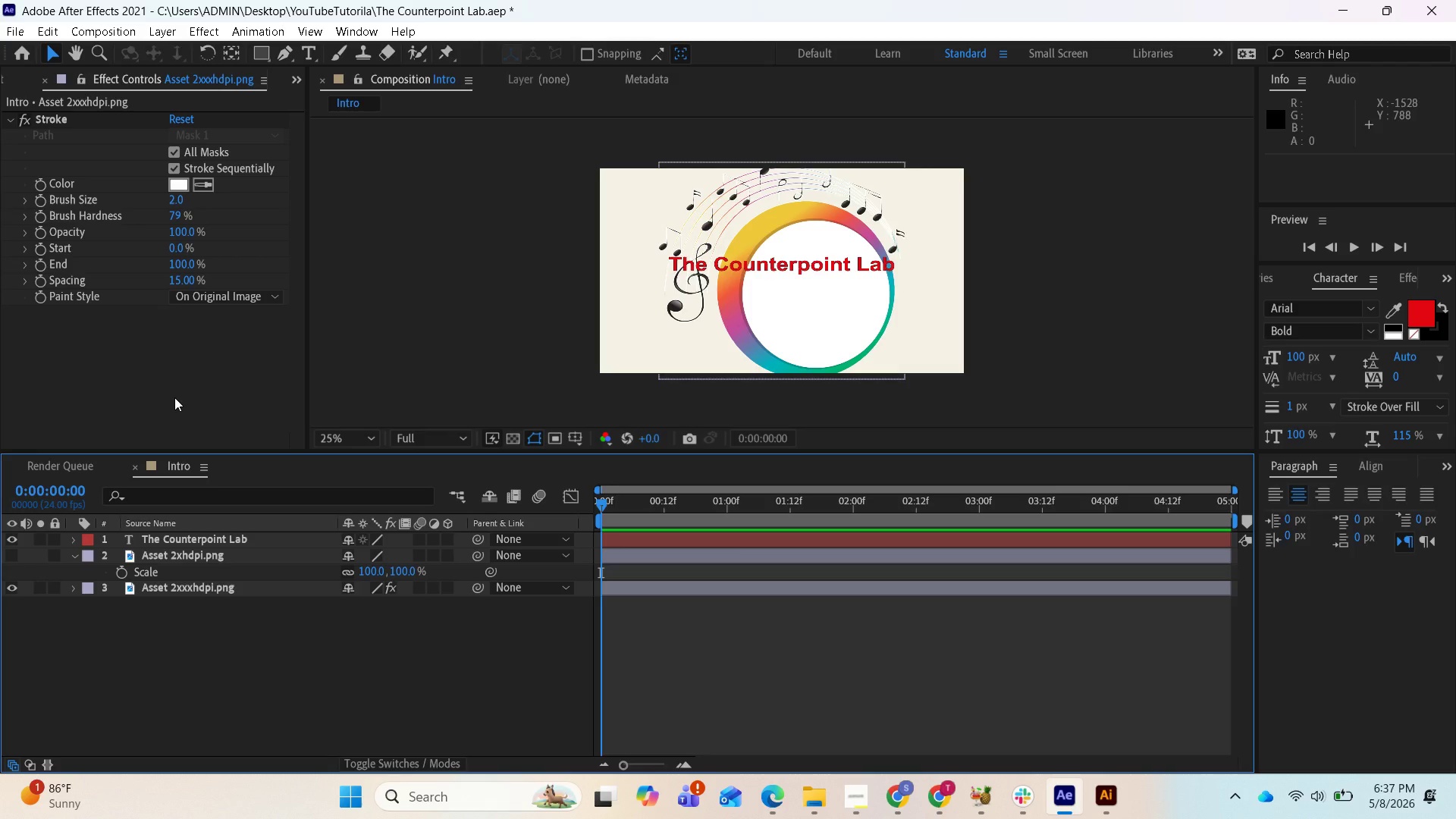 
wait(19.58)
 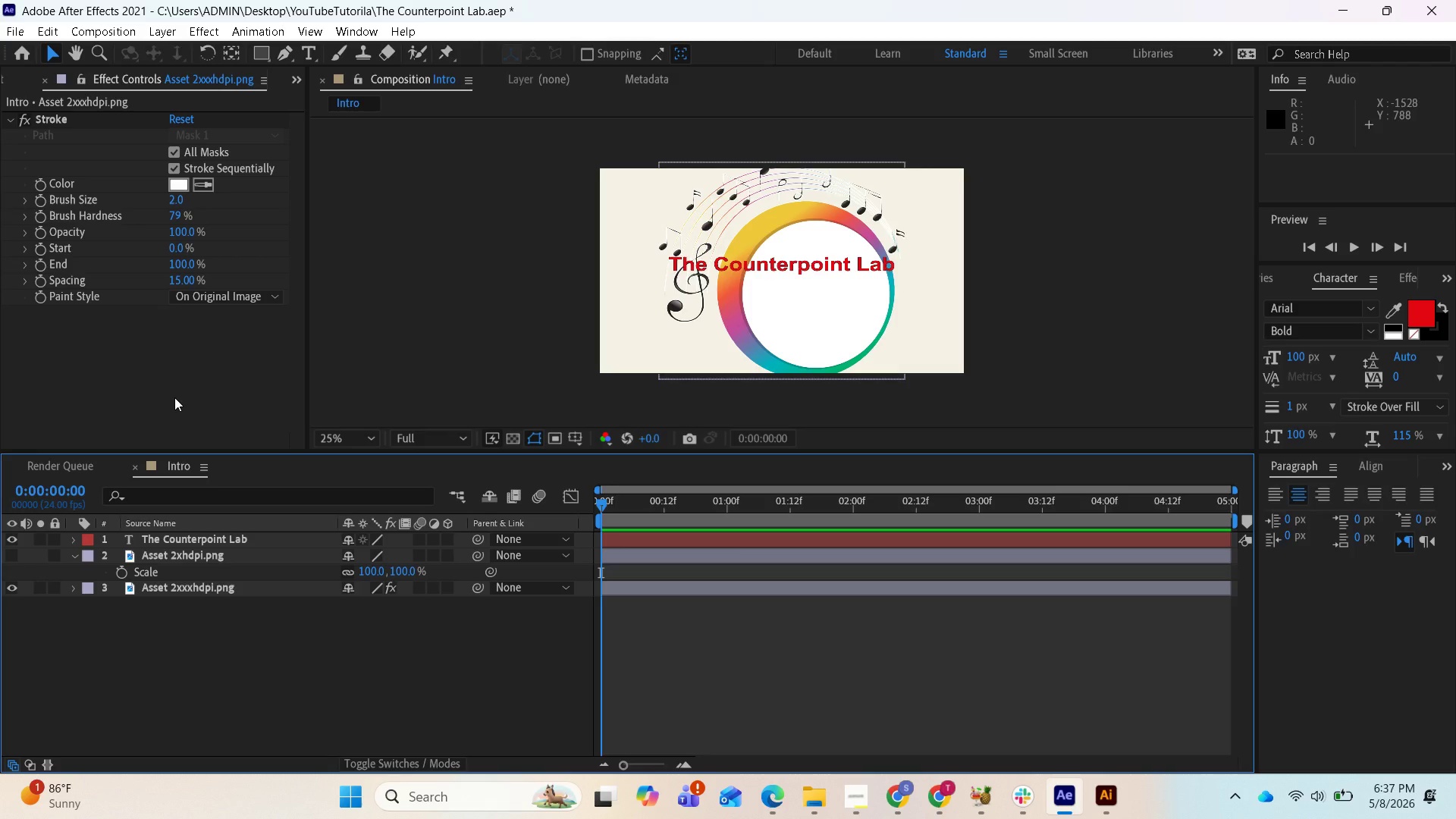 
left_click([845, 789])